 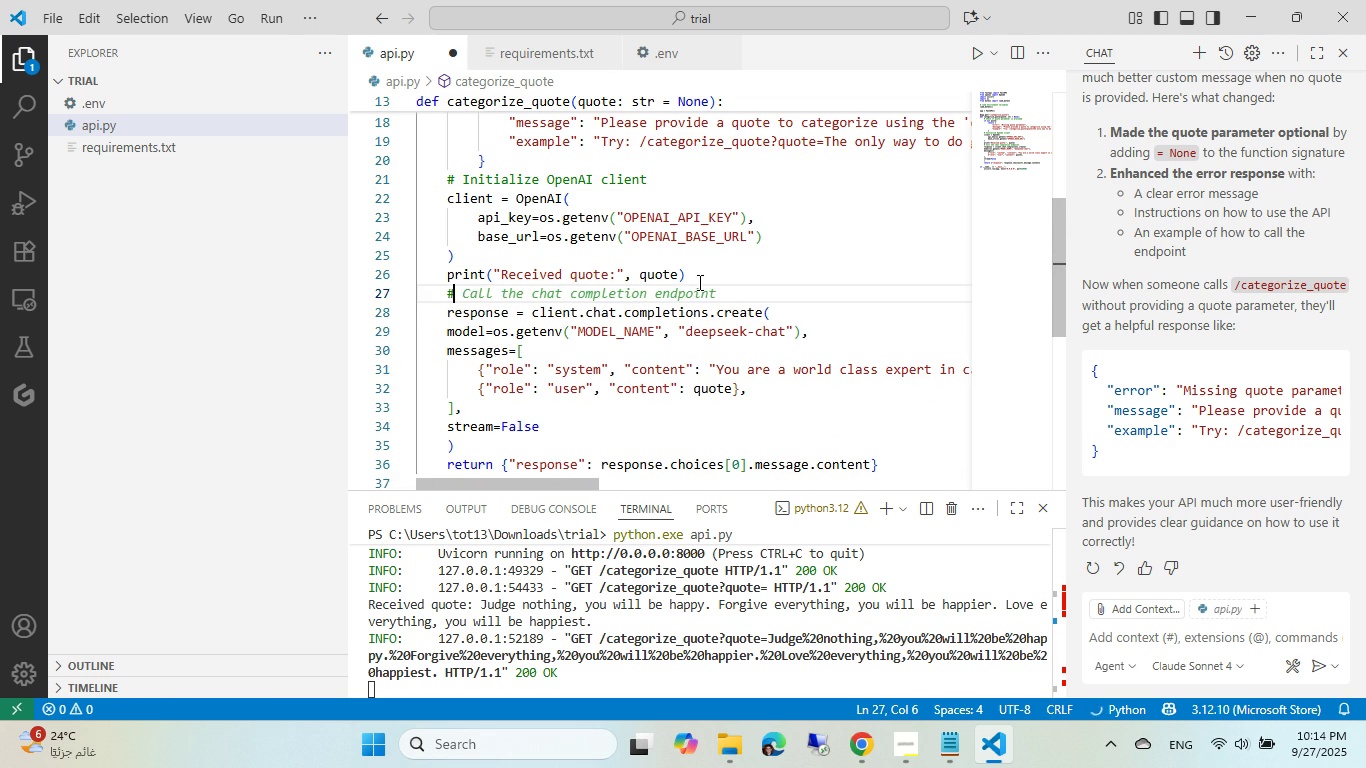 
key(Tab)
 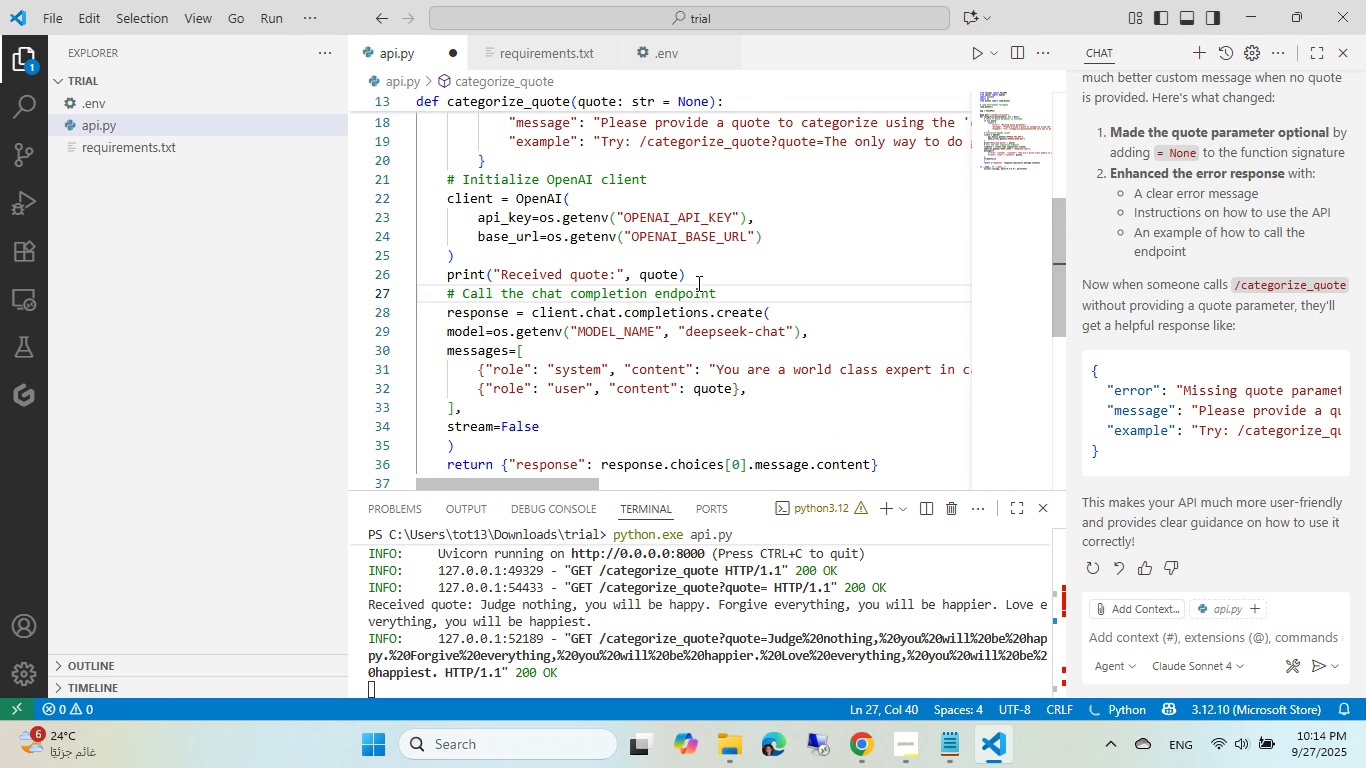 
scroll: coordinate [697, 283], scroll_direction: down, amount: 2.0
 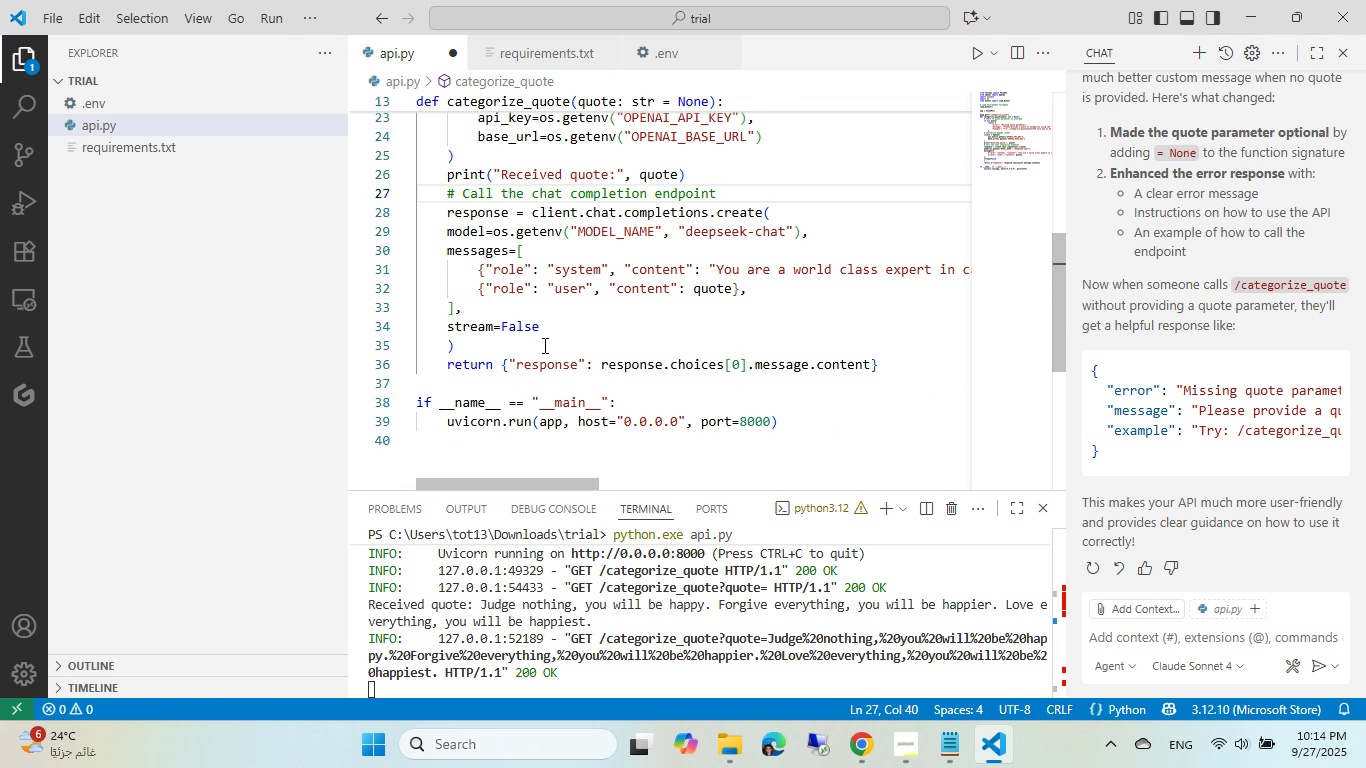 
left_click([543, 345])
 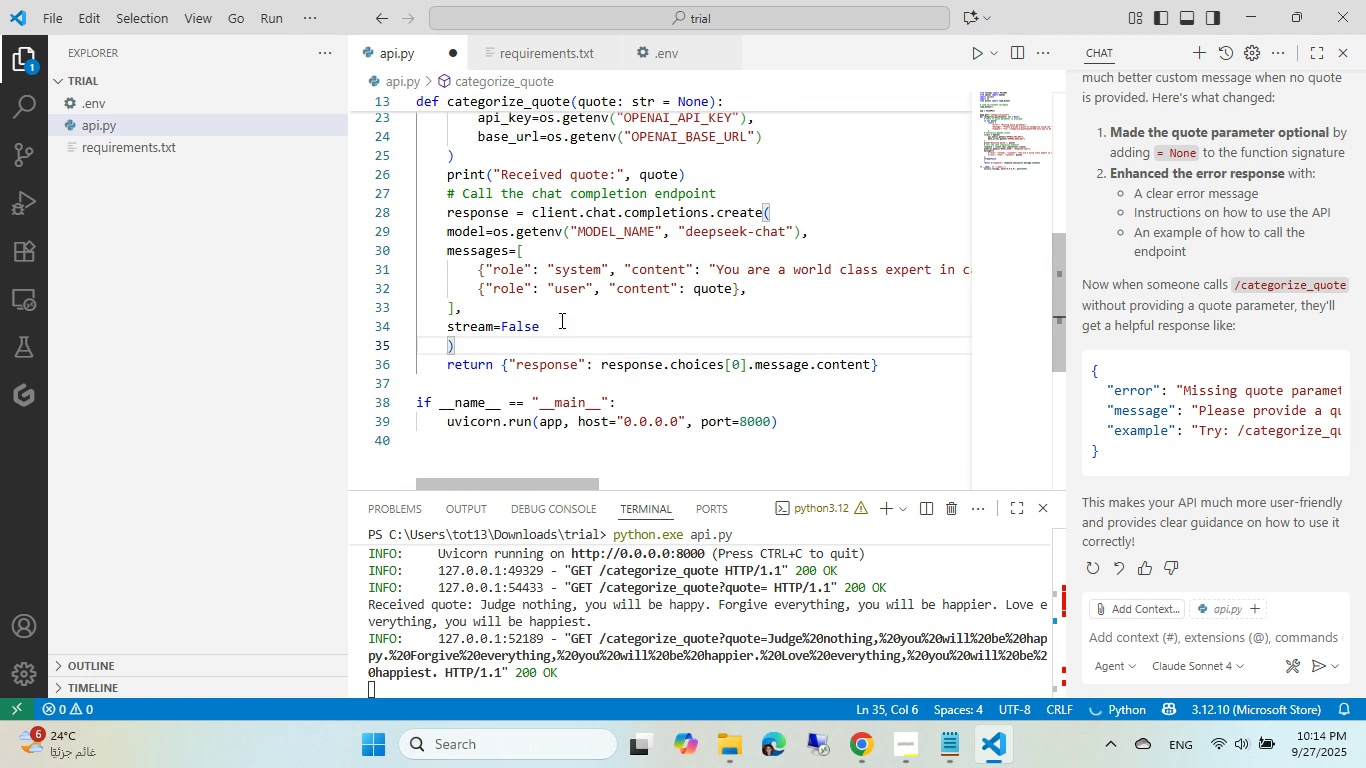 
left_click([560, 320])
 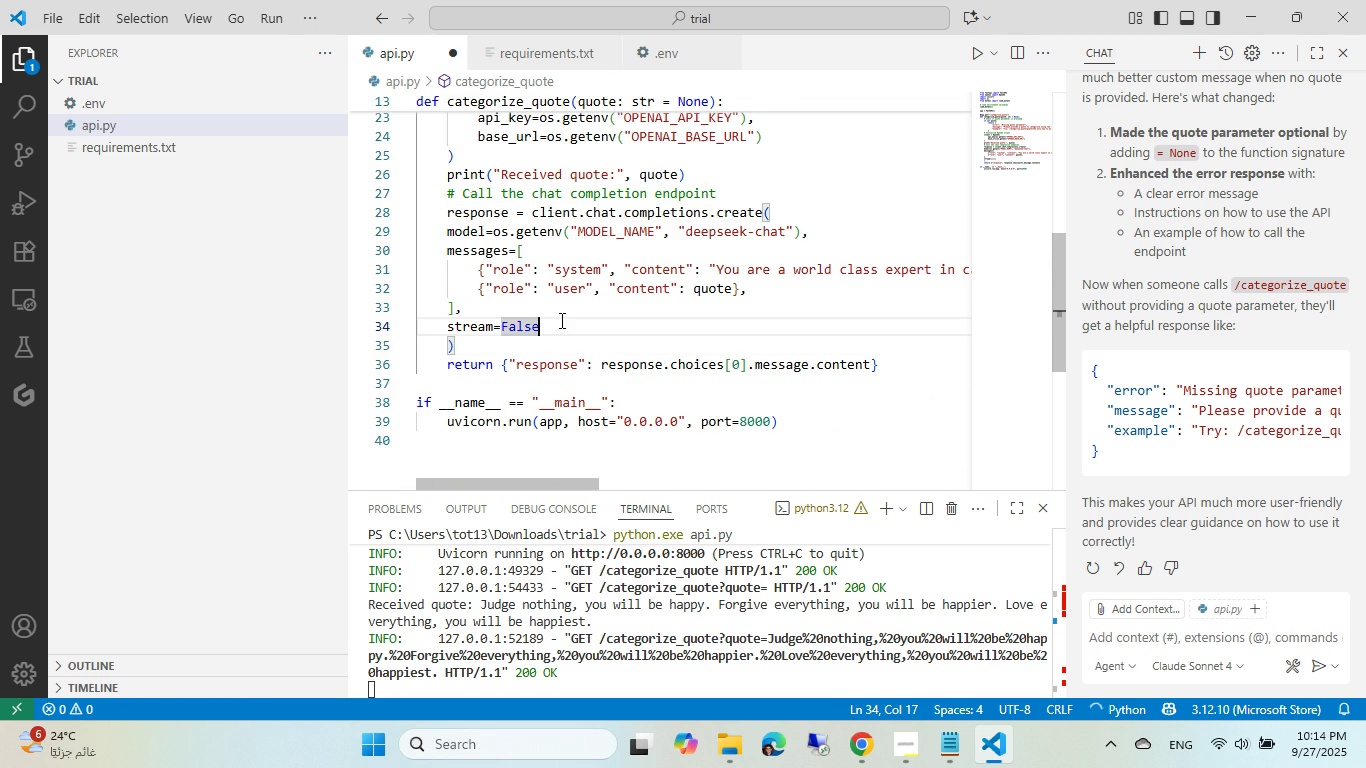 
key(Control+ControlLeft)
 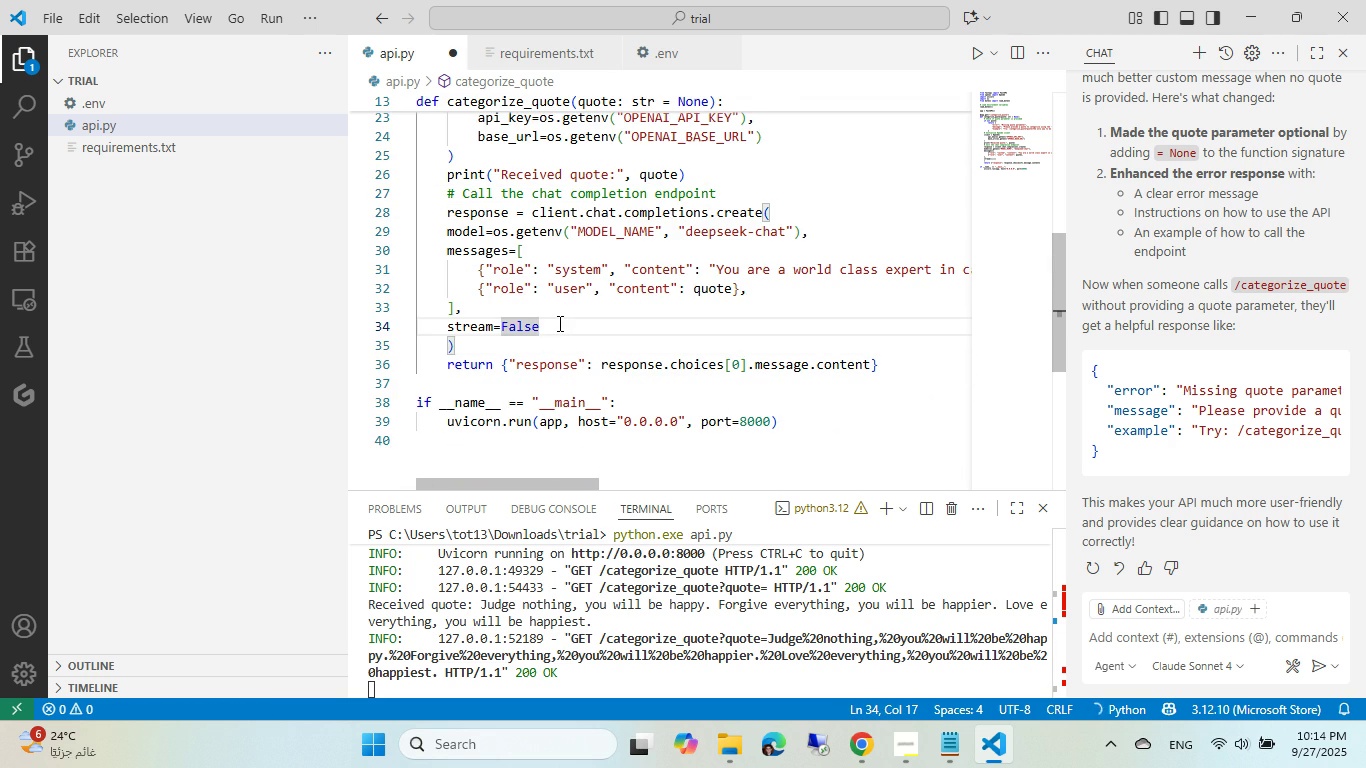 
key(Control+S)